 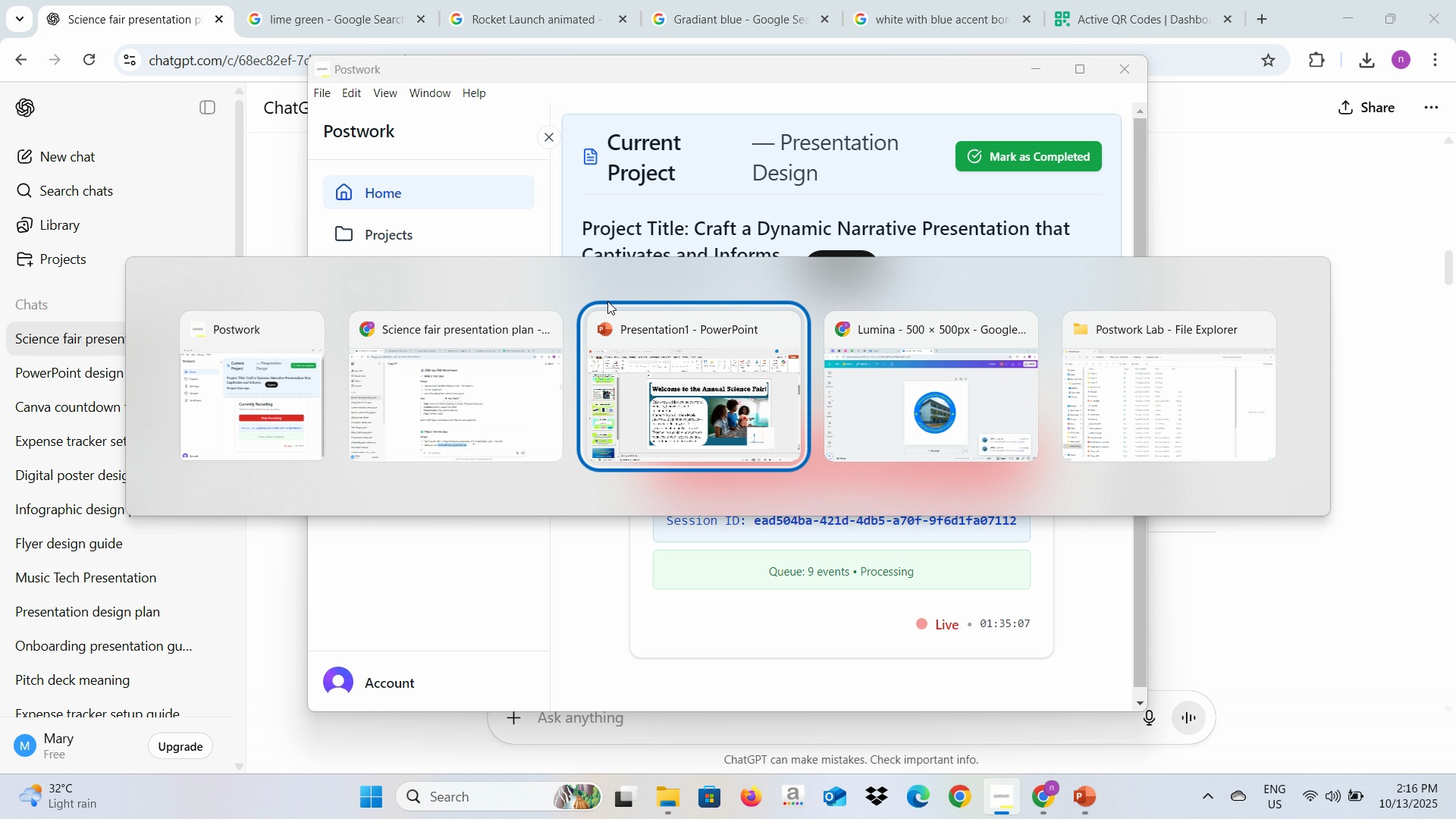 
scroll: coordinate [588, 315], scroll_direction: up, amount: 2.0
 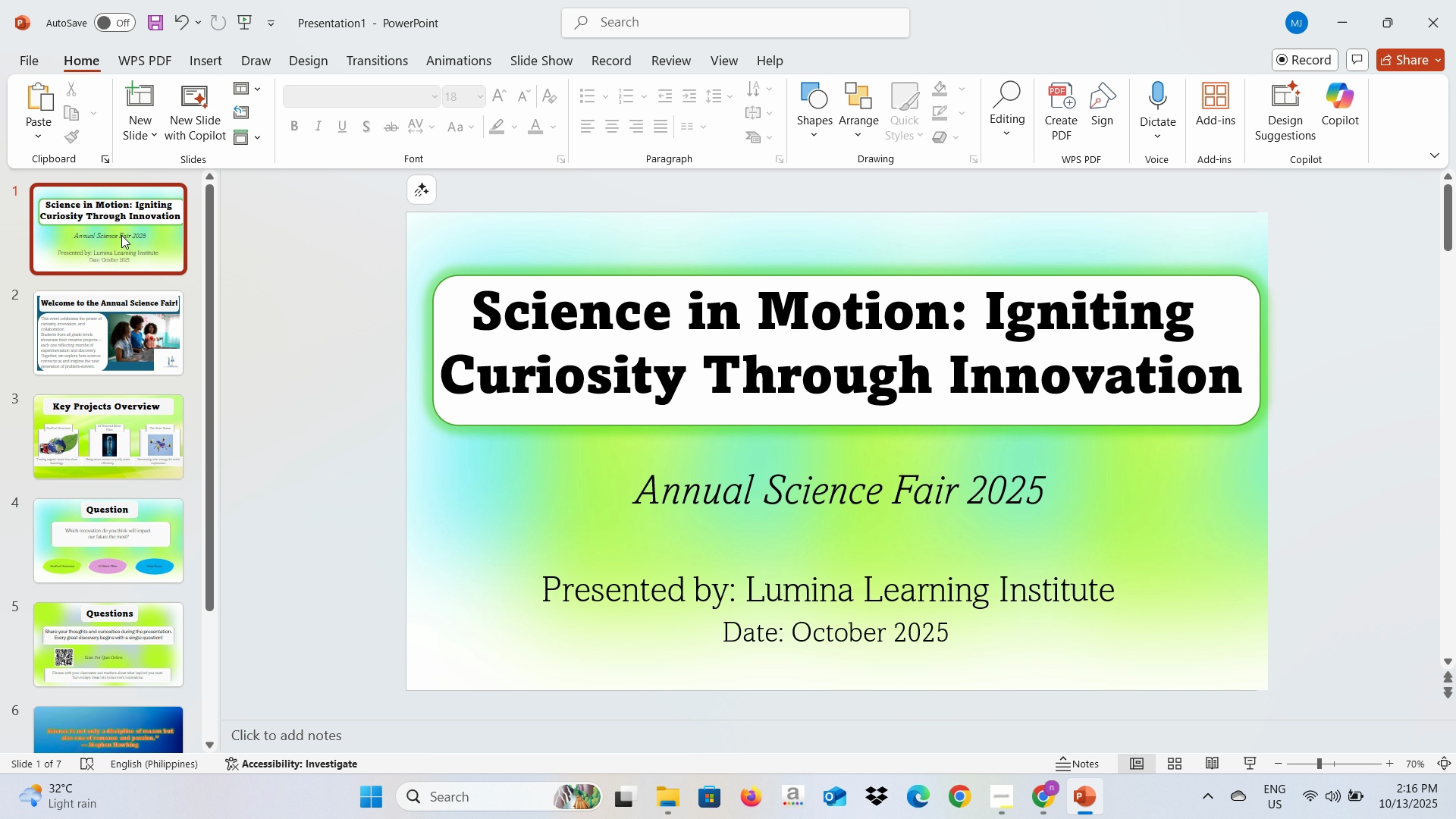 
left_click([121, 235])
 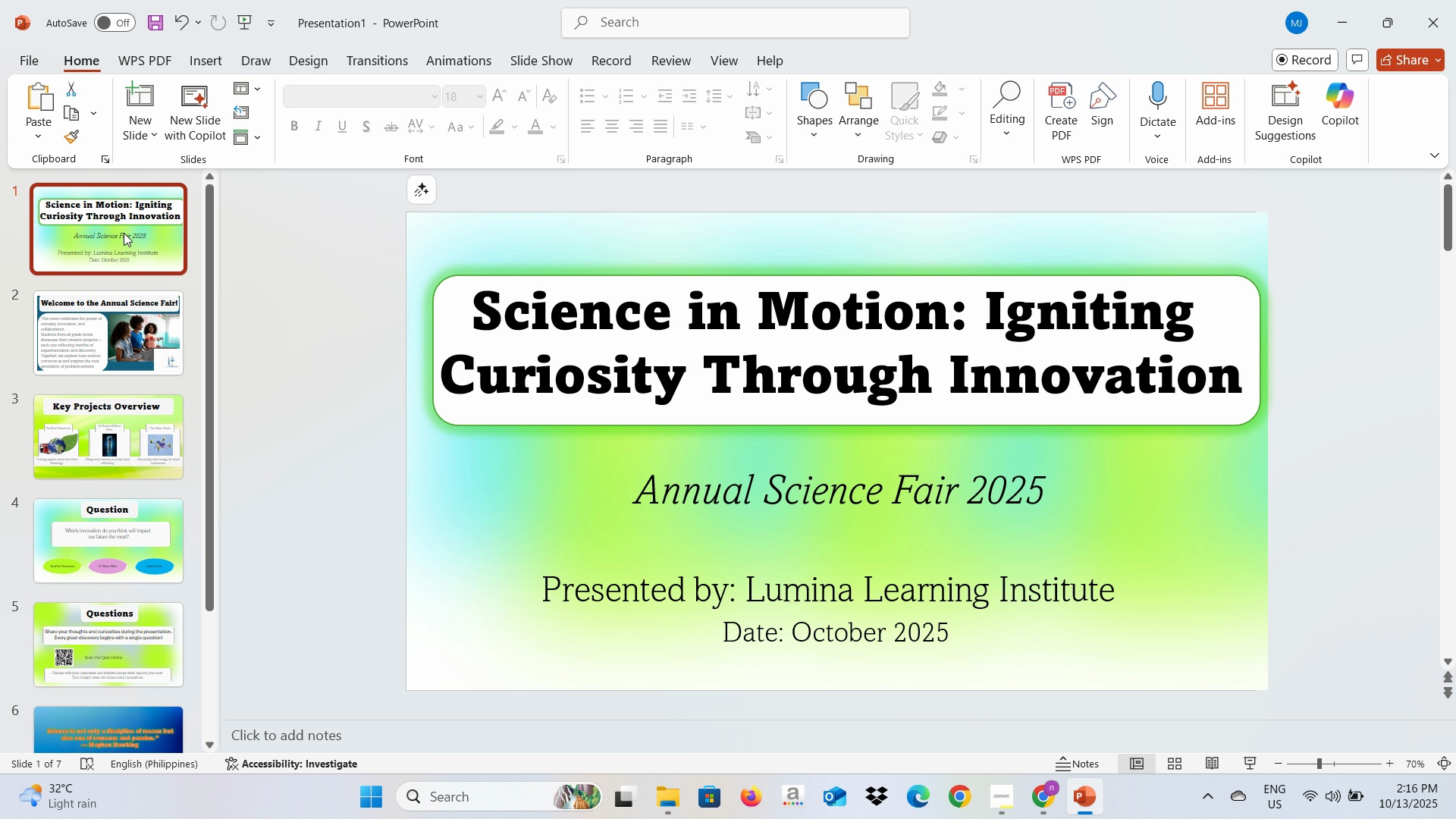 
key(Alt+AltLeft)
 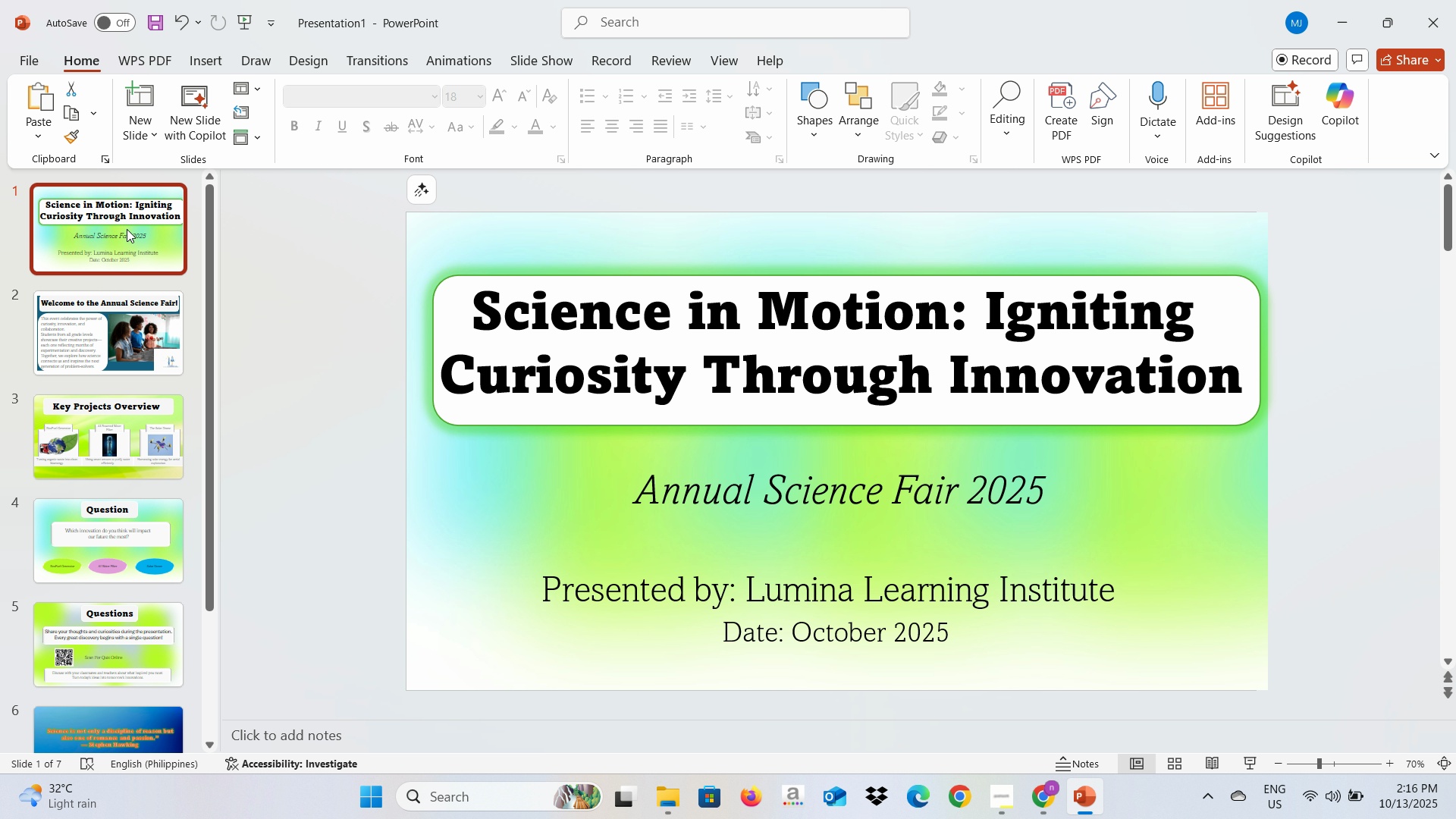 
key(Alt+Tab)